 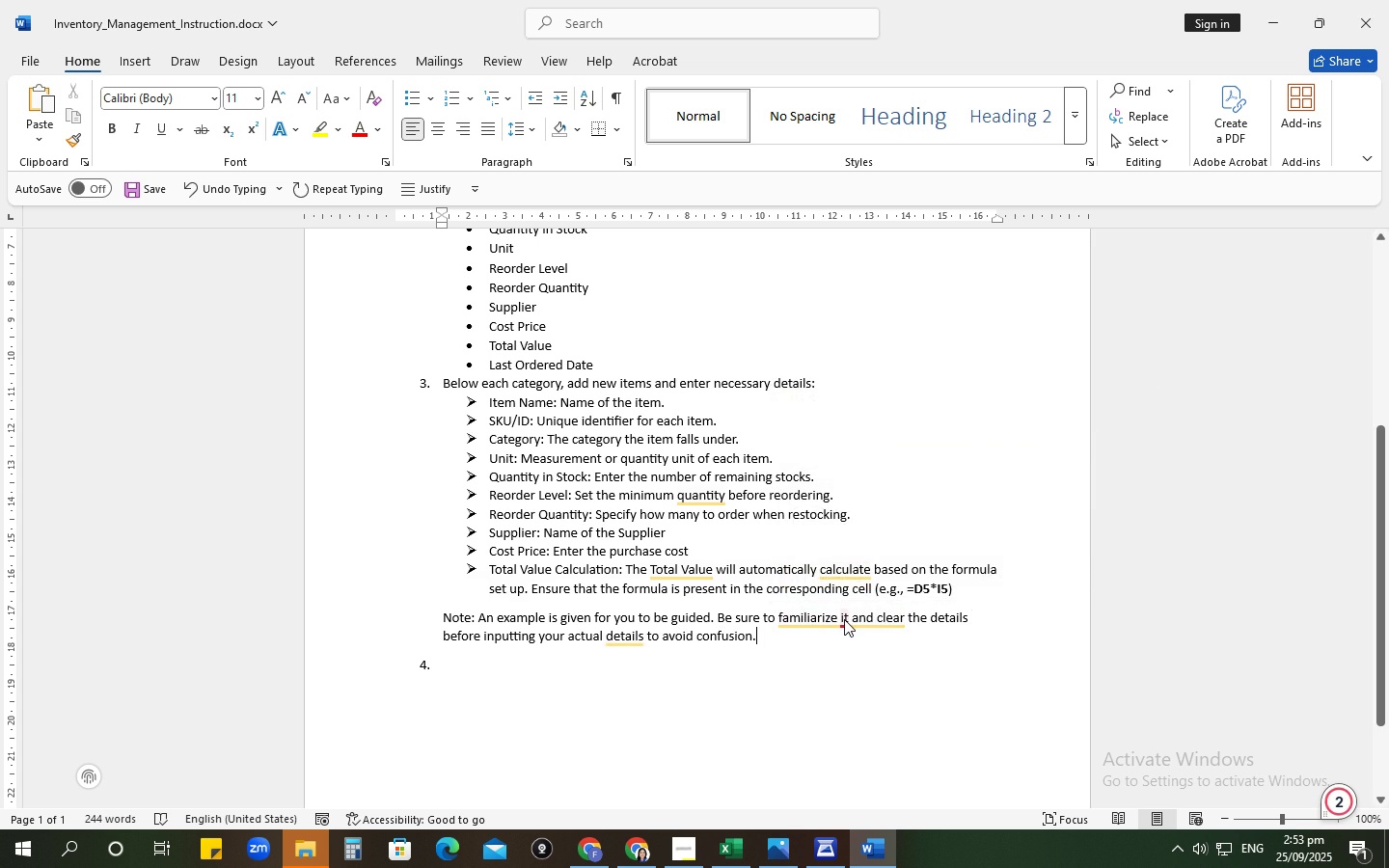 
left_click([843, 618])
 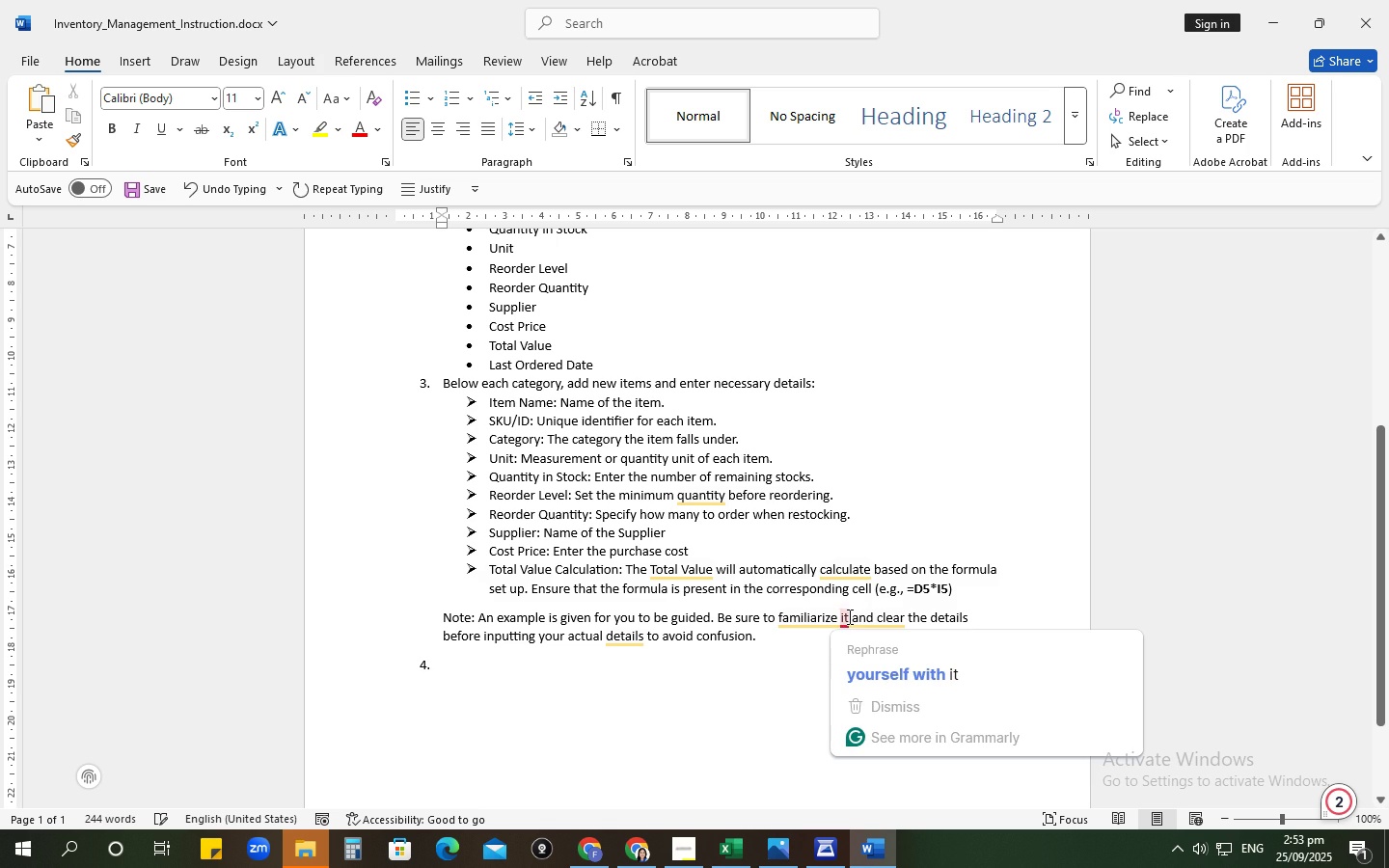 
left_click([848, 616])
 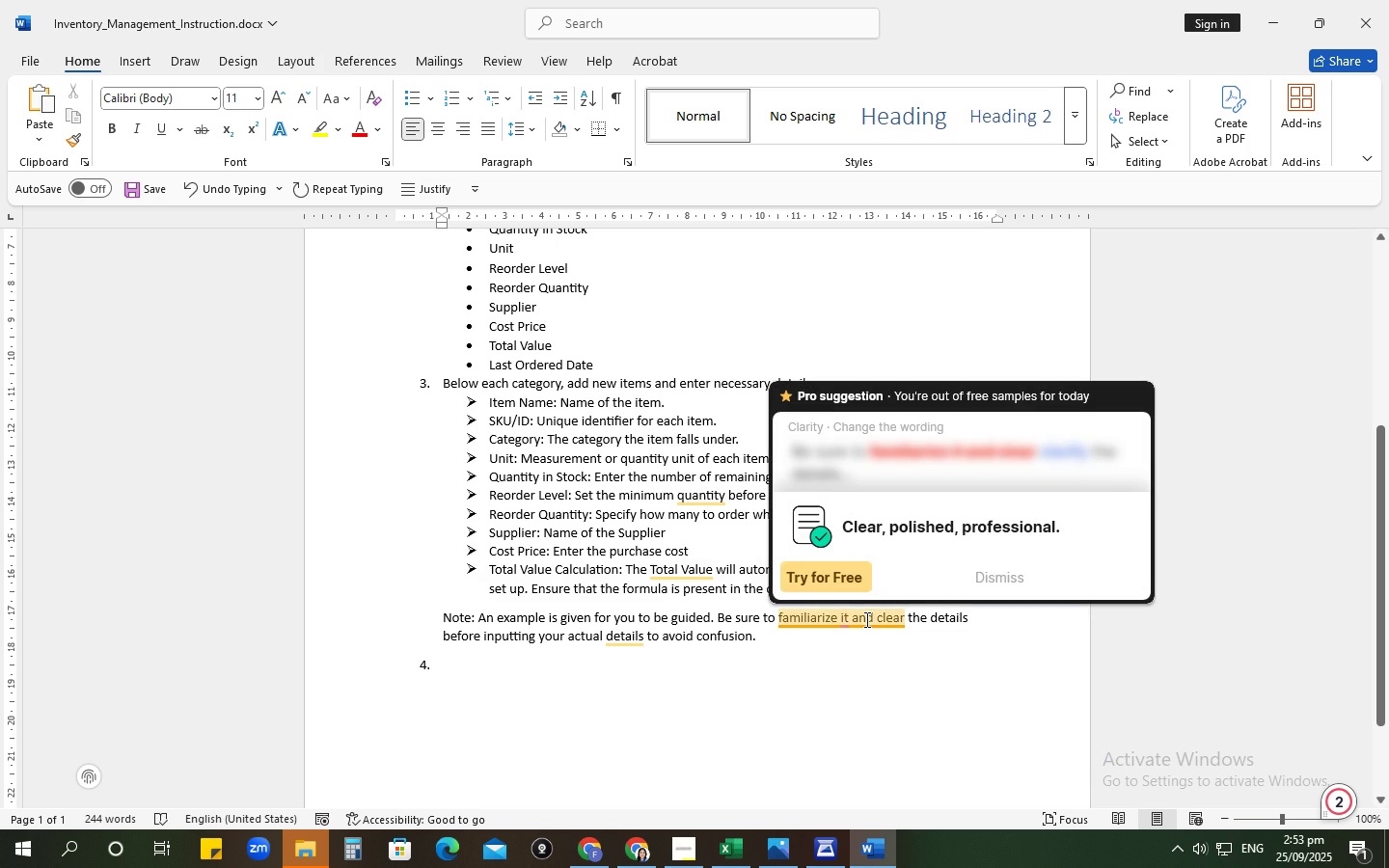 
key(Backspace)
key(Backspace)
type(w)
key(Backspace)
type(yourself with it)
 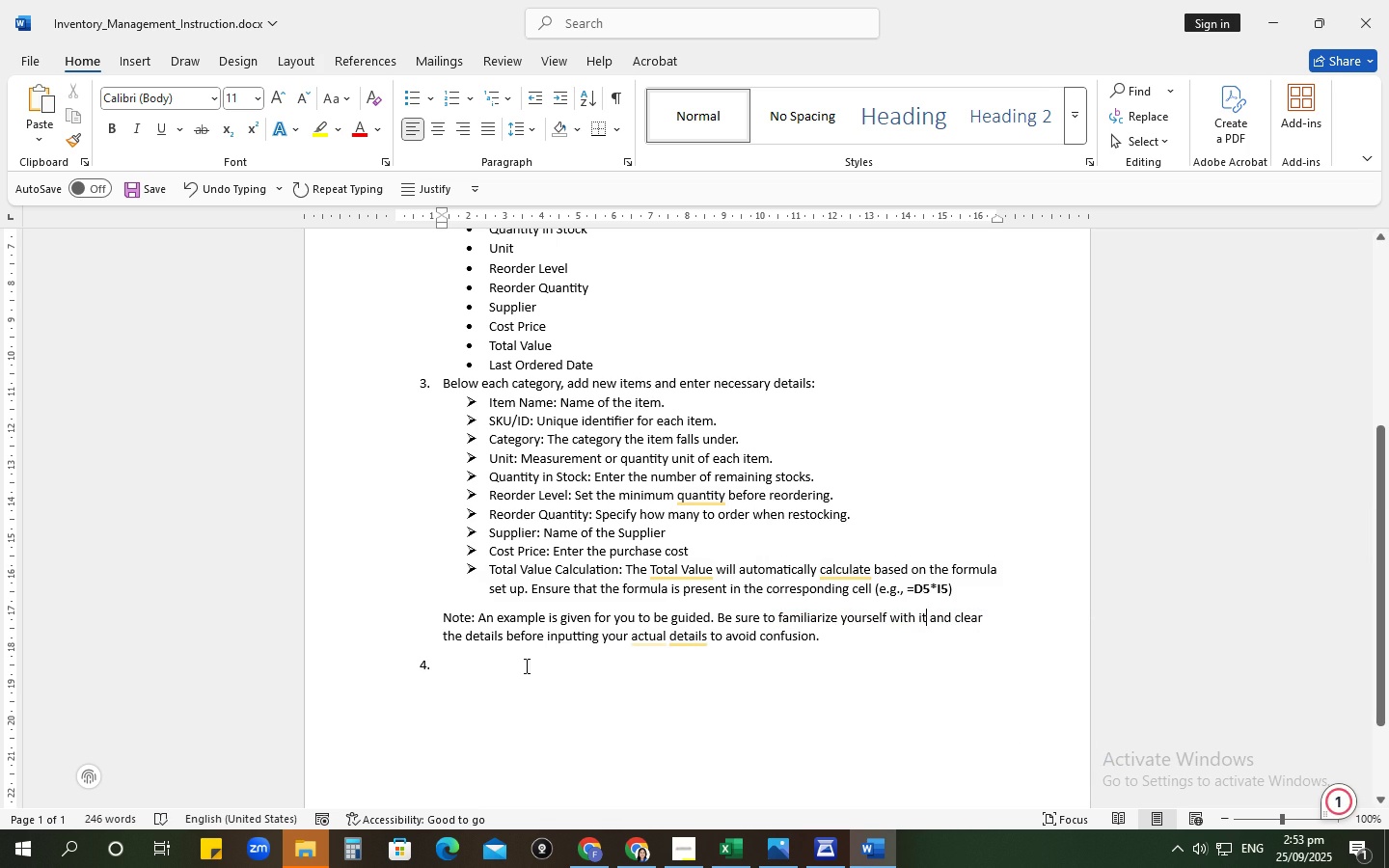 
left_click([527, 650])
 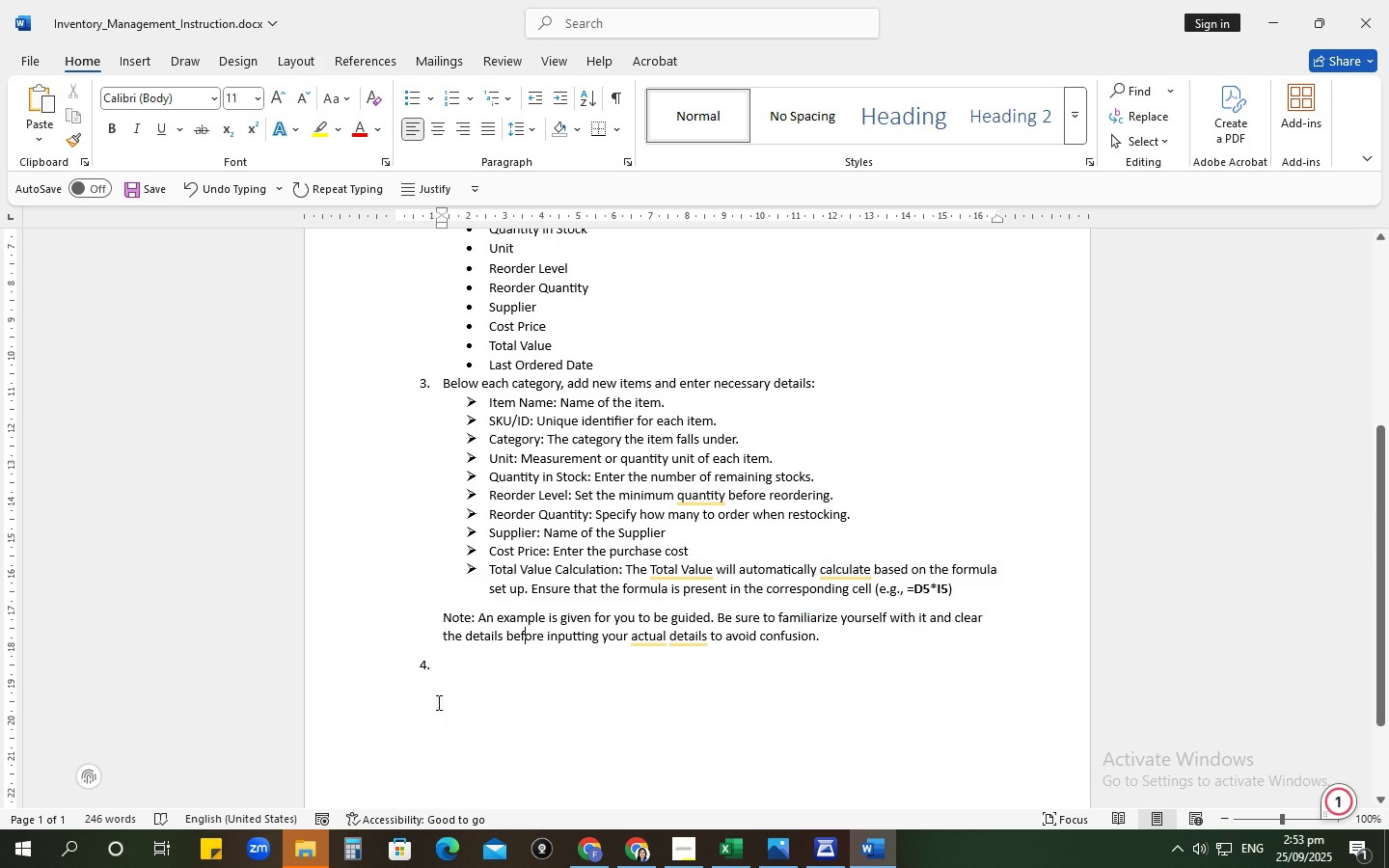 
left_click([470, 672])